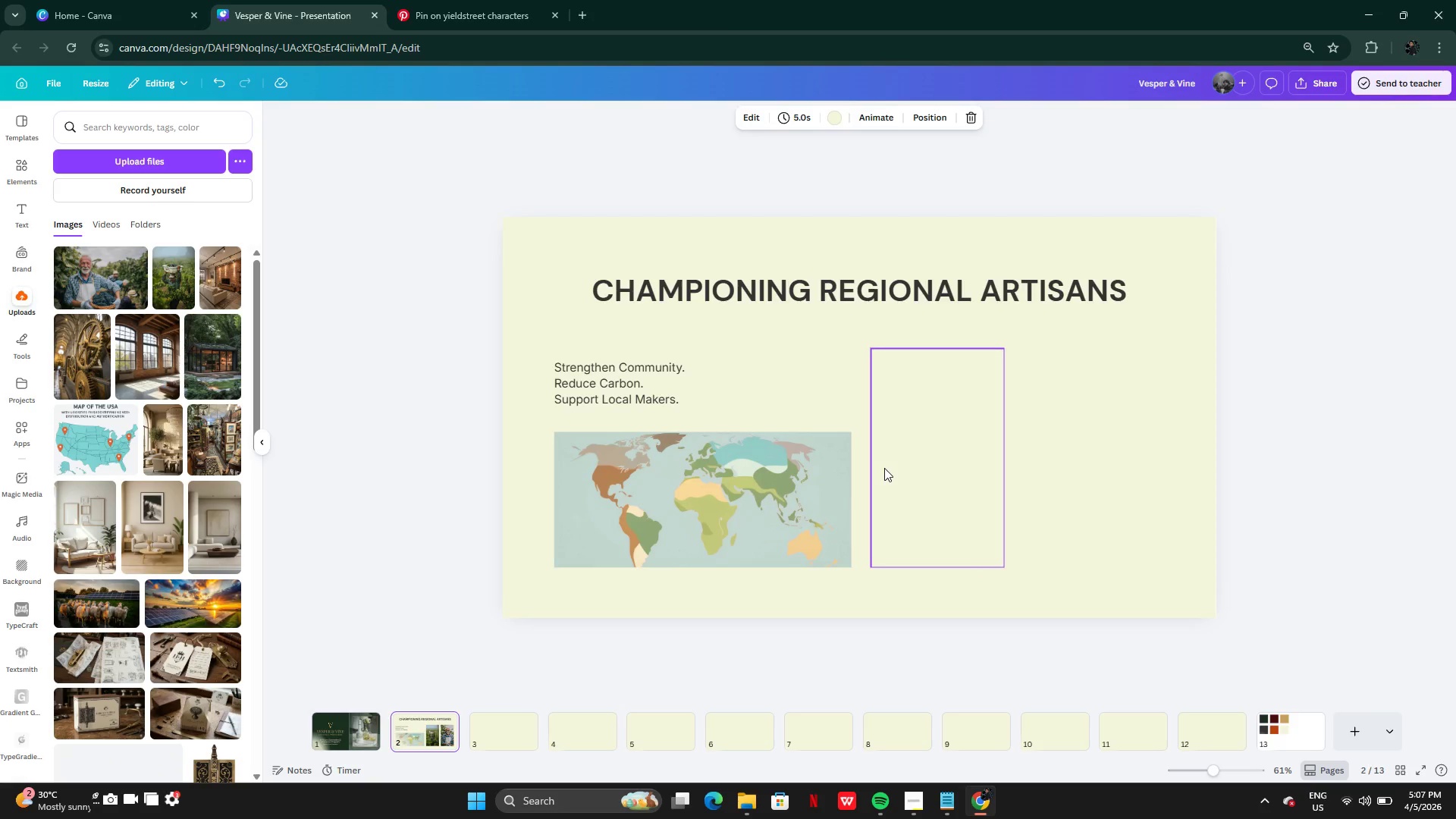 
key(Control+V)
 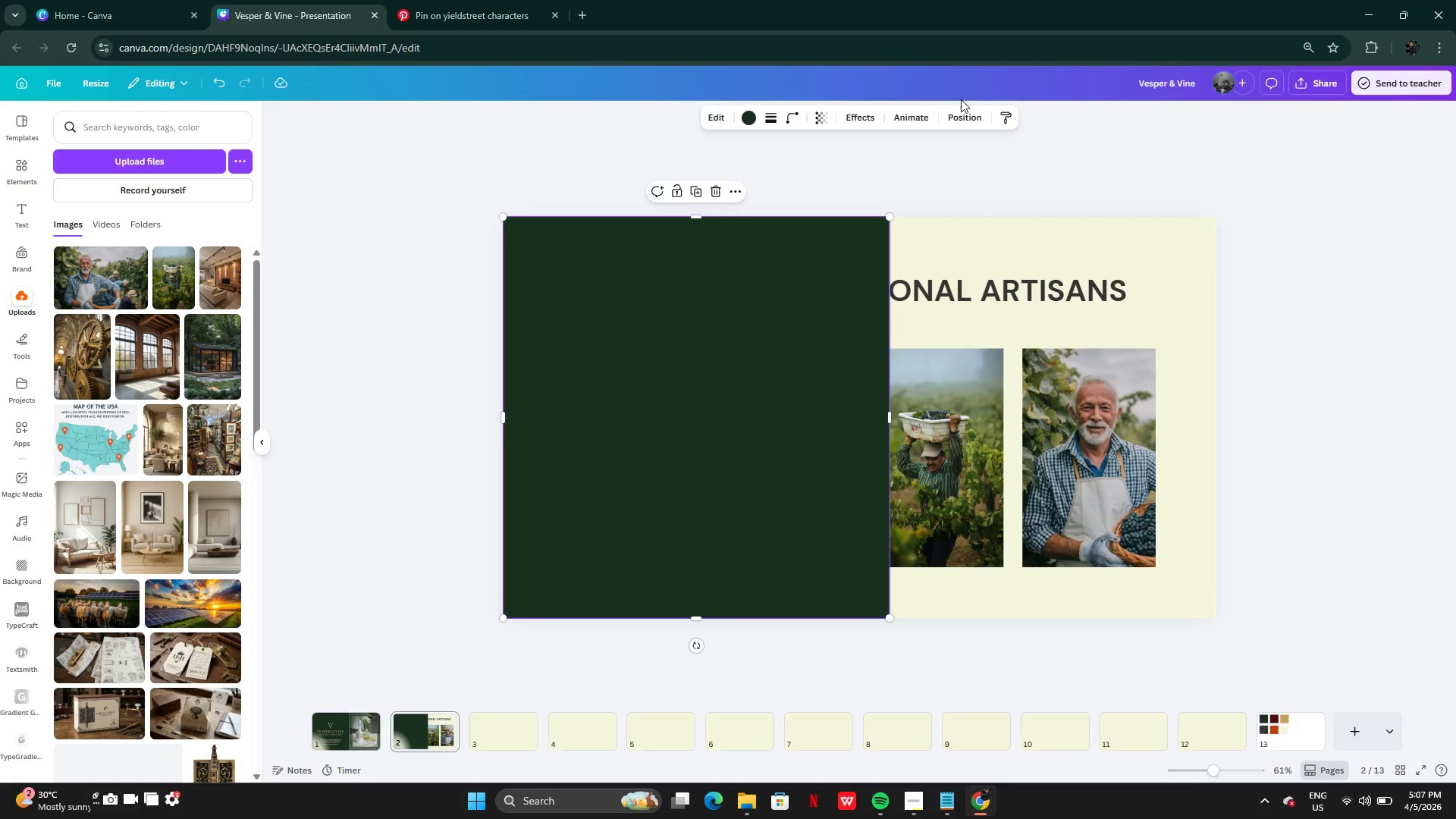 
left_click([959, 112])
 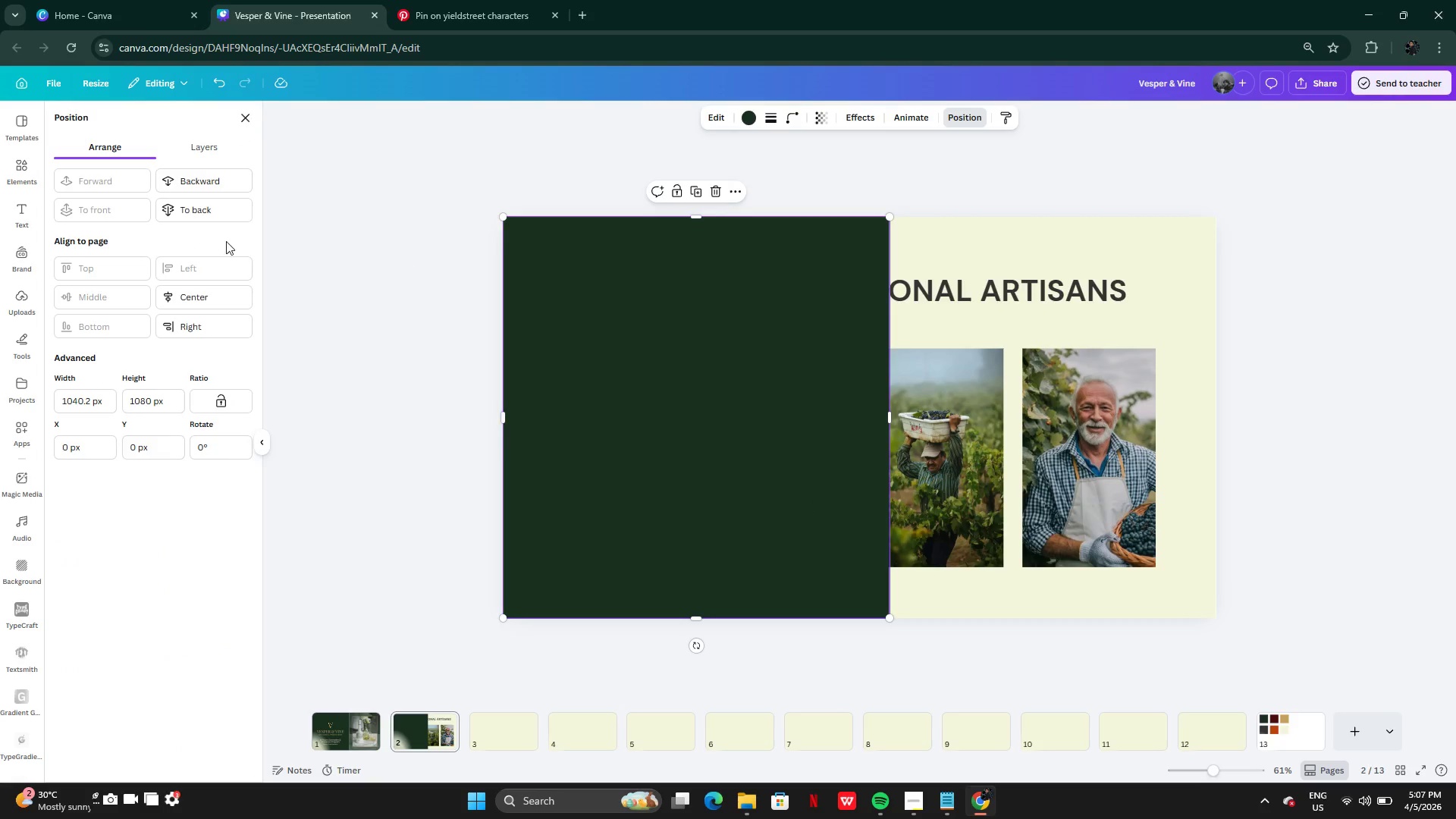 
left_click([185, 209])
 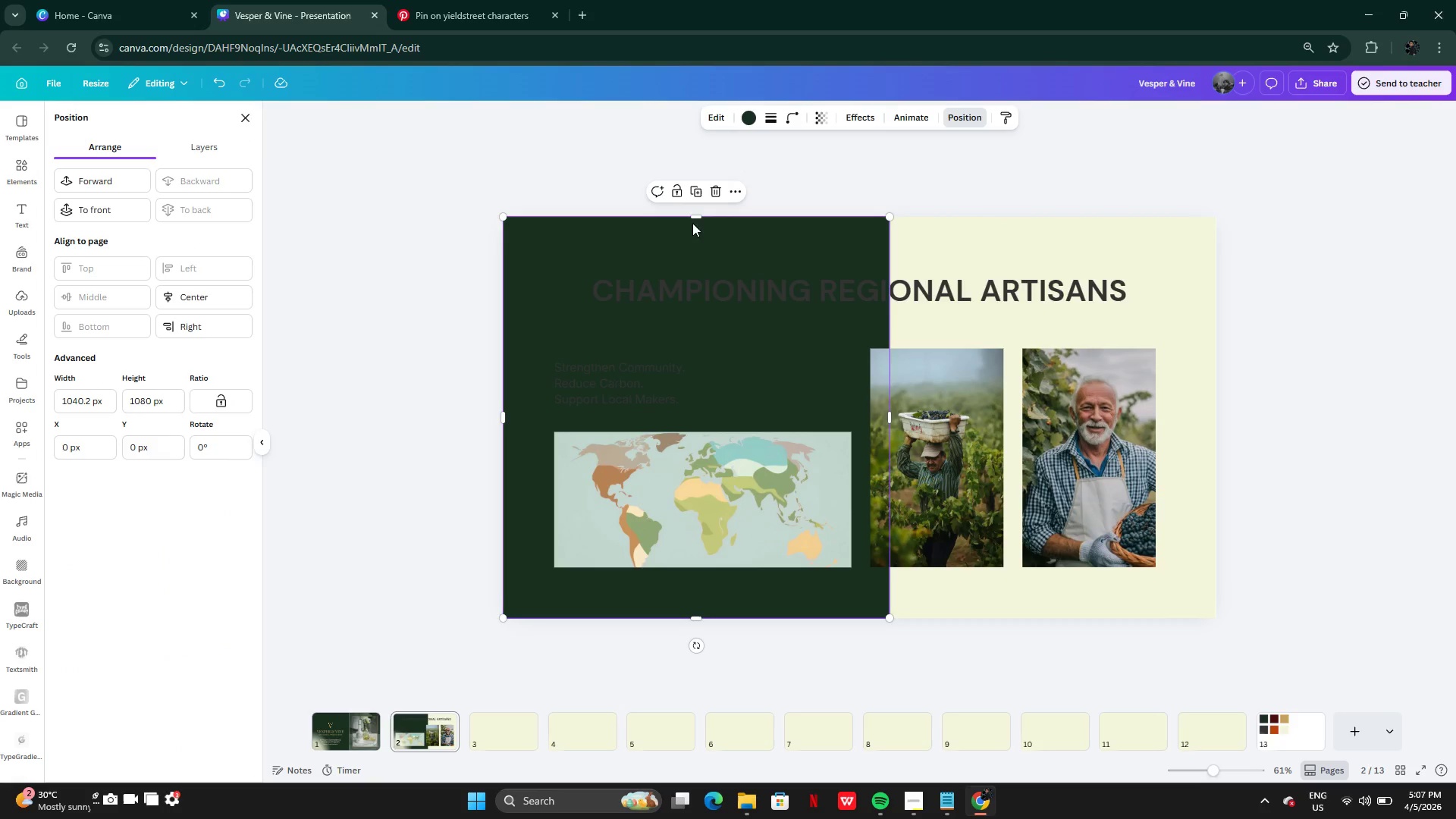 
left_click_drag(start_coordinate=[695, 220], to_coordinate=[692, 508])
 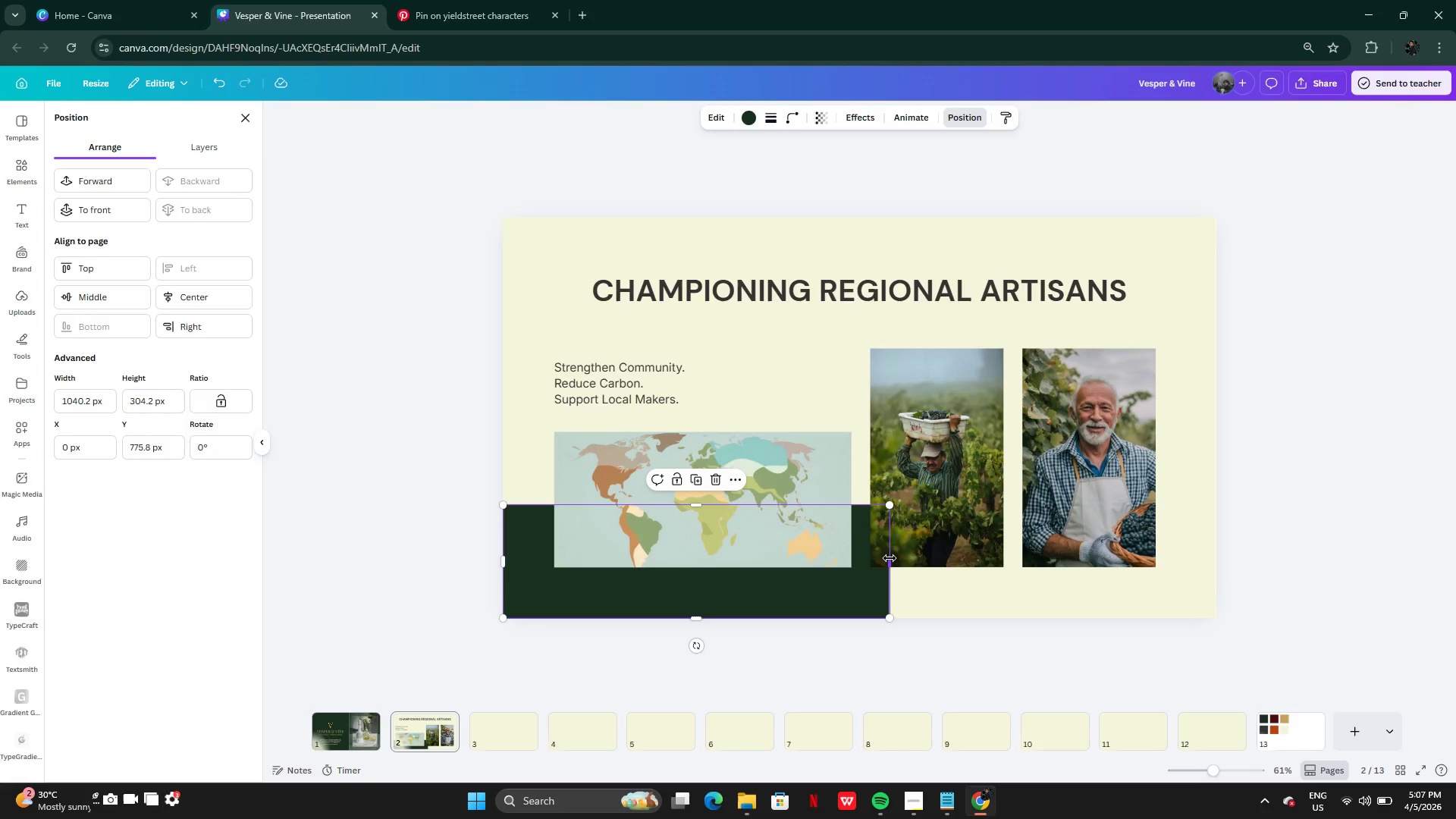 
left_click_drag(start_coordinate=[893, 560], to_coordinate=[1220, 600])
 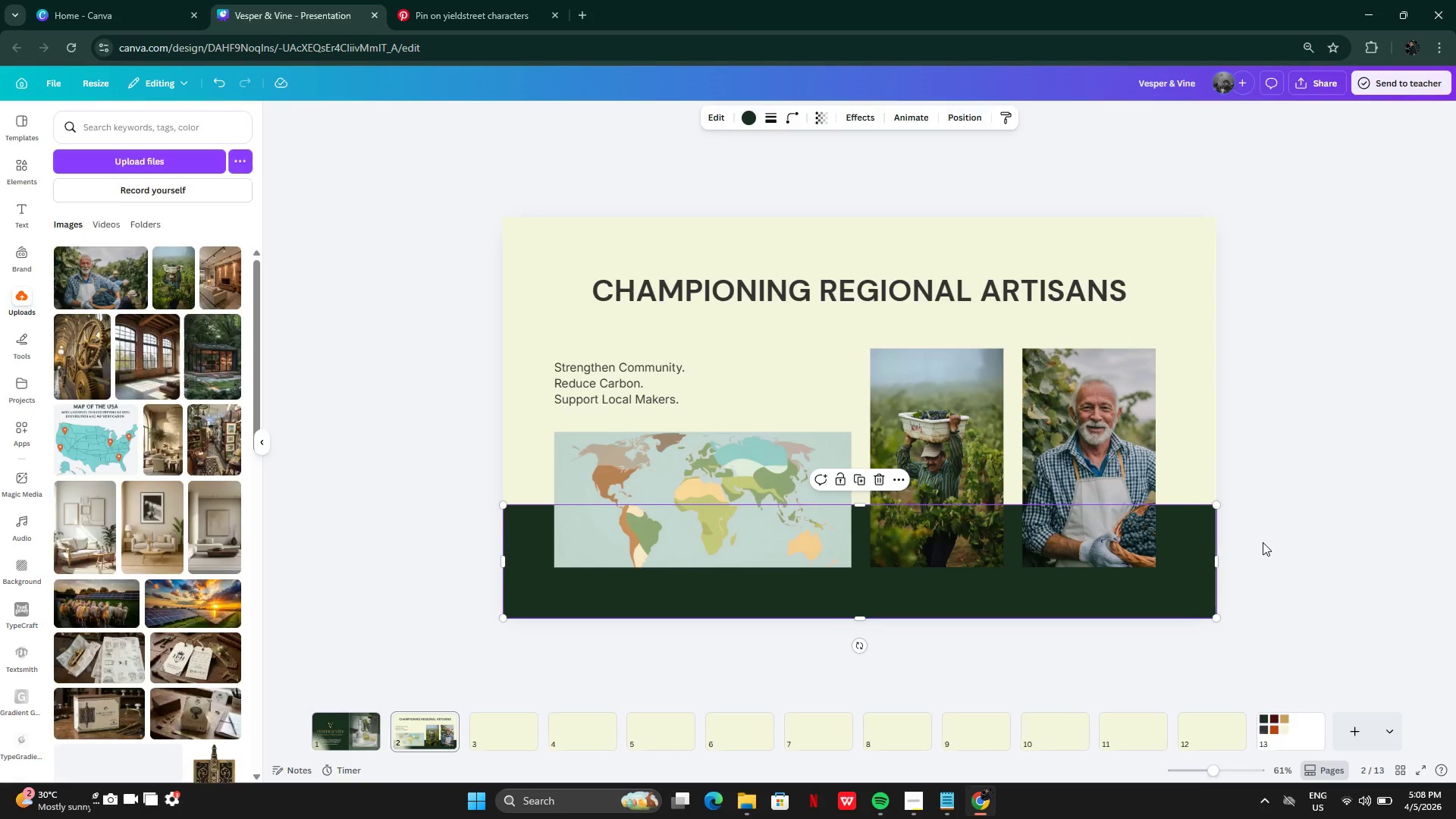 
double_click([1263, 542])
 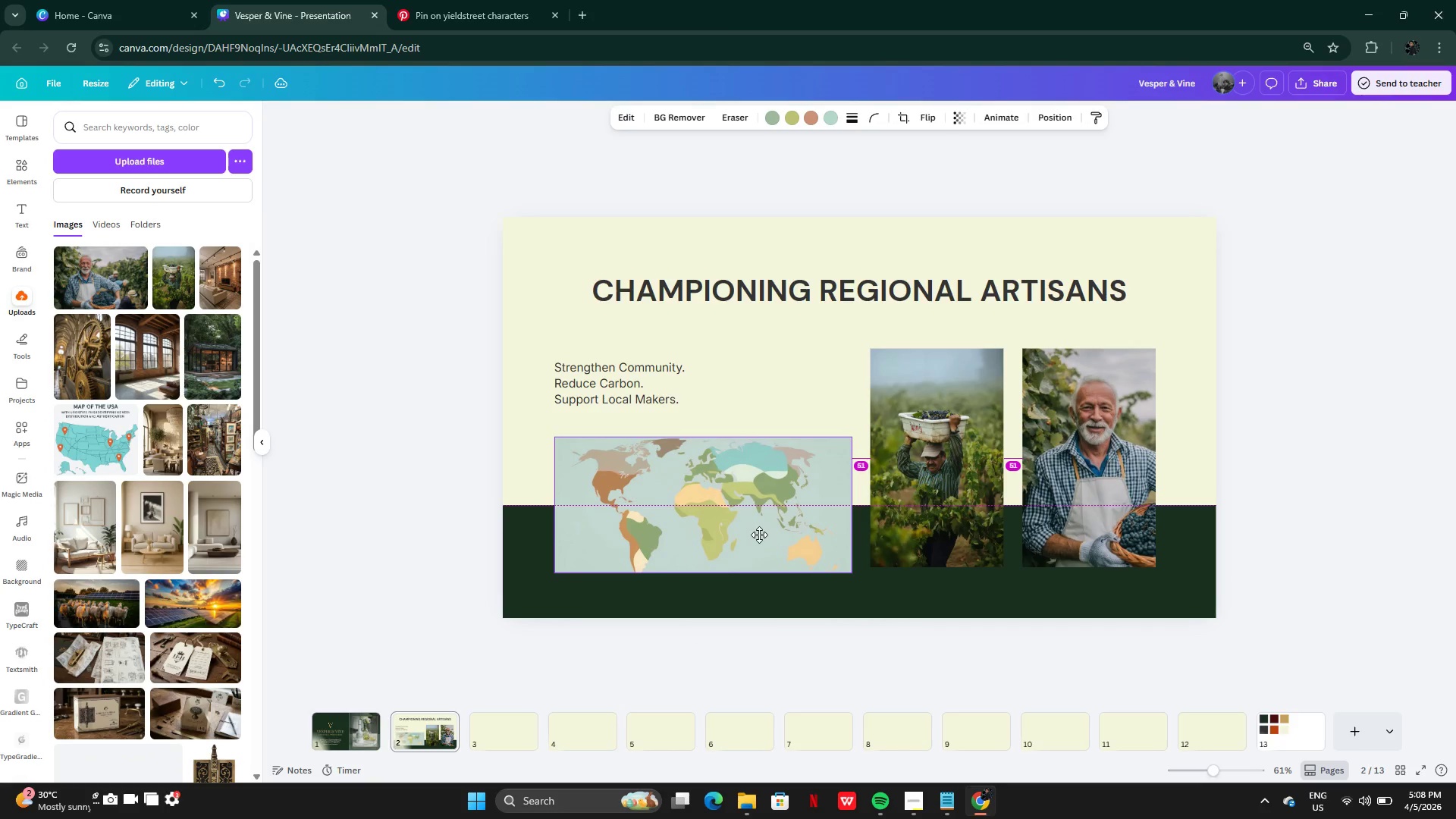 
wait(5.66)
 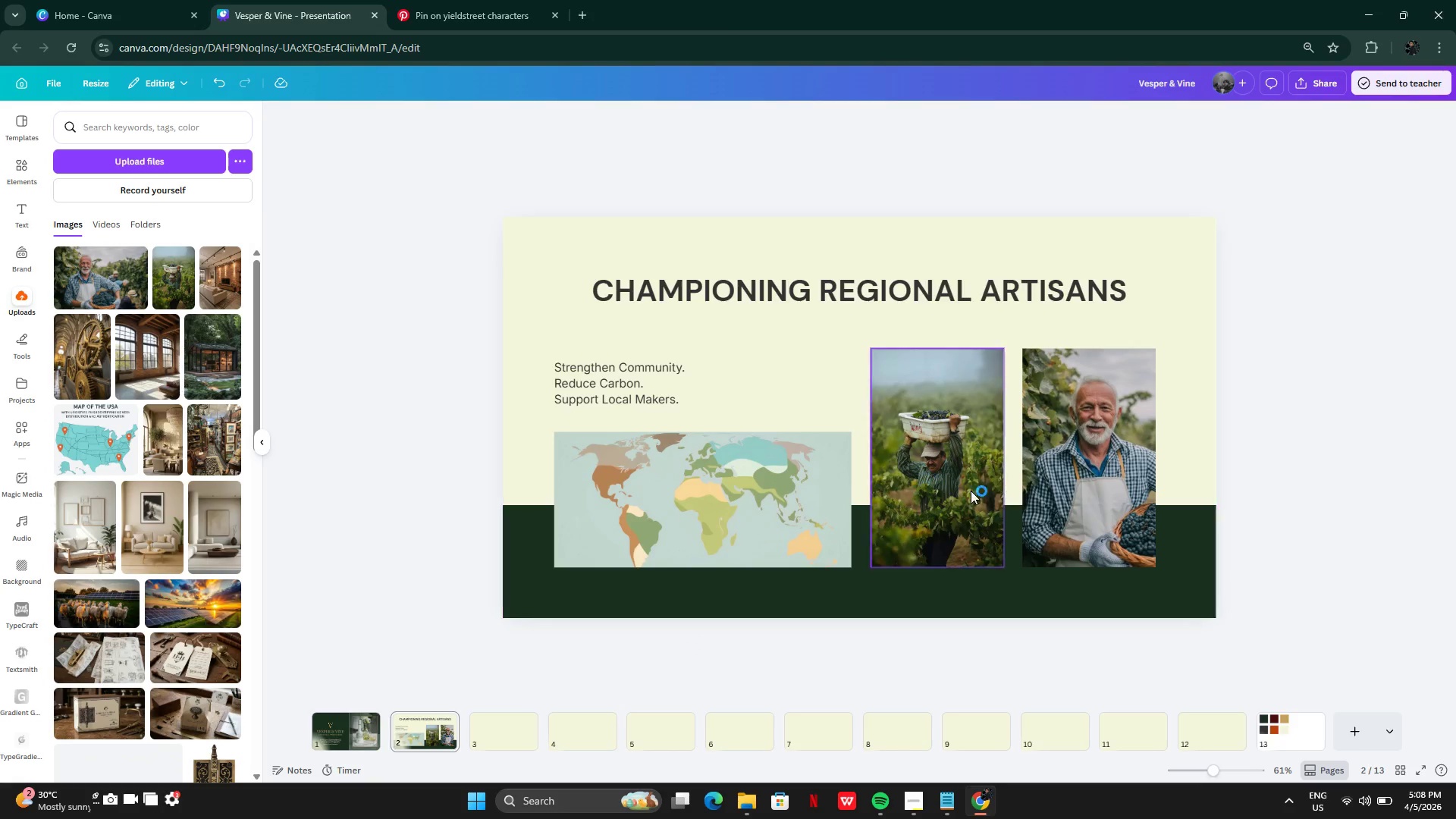 
left_click([1105, 472])
 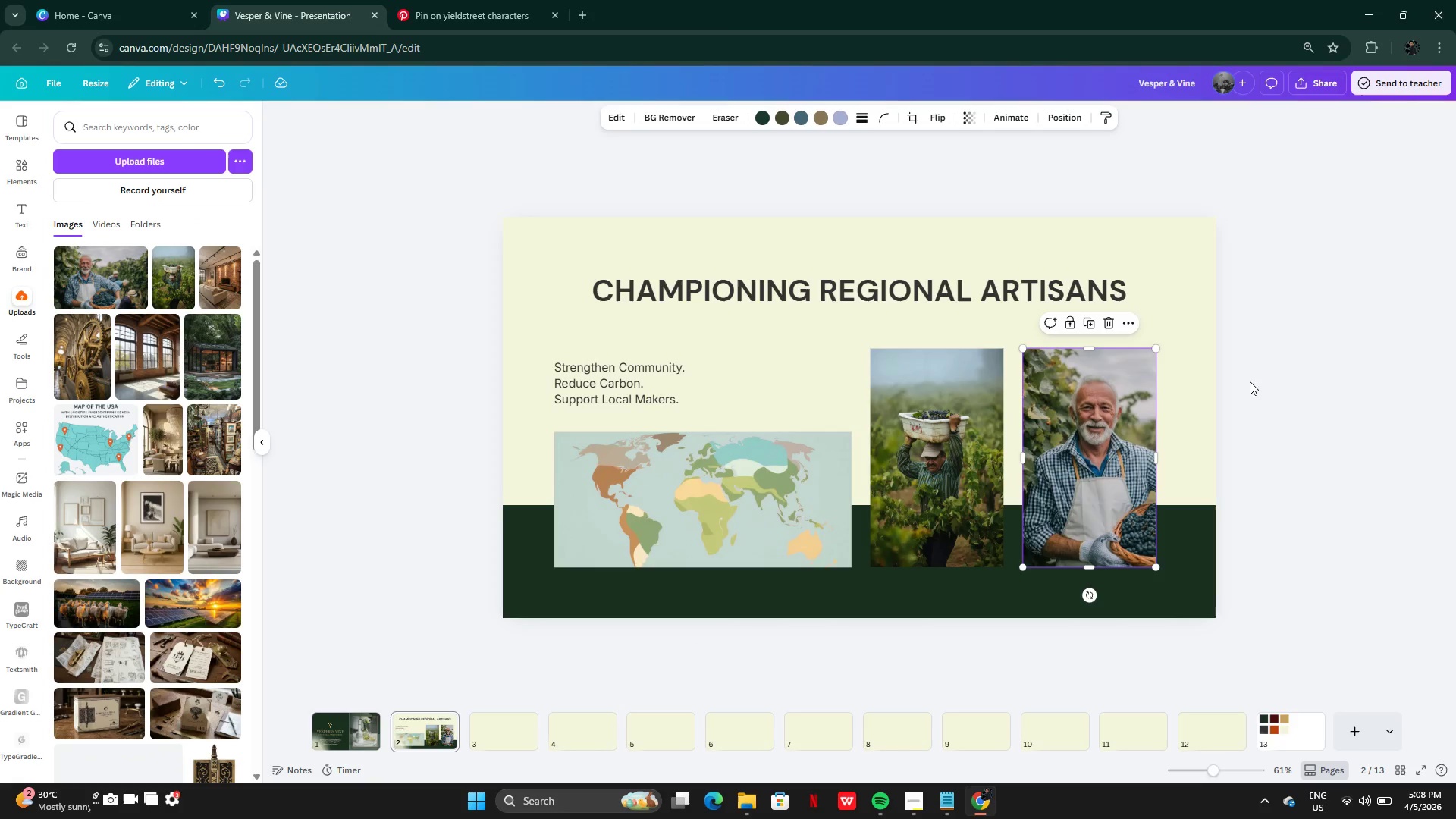 
left_click([1280, 369])
 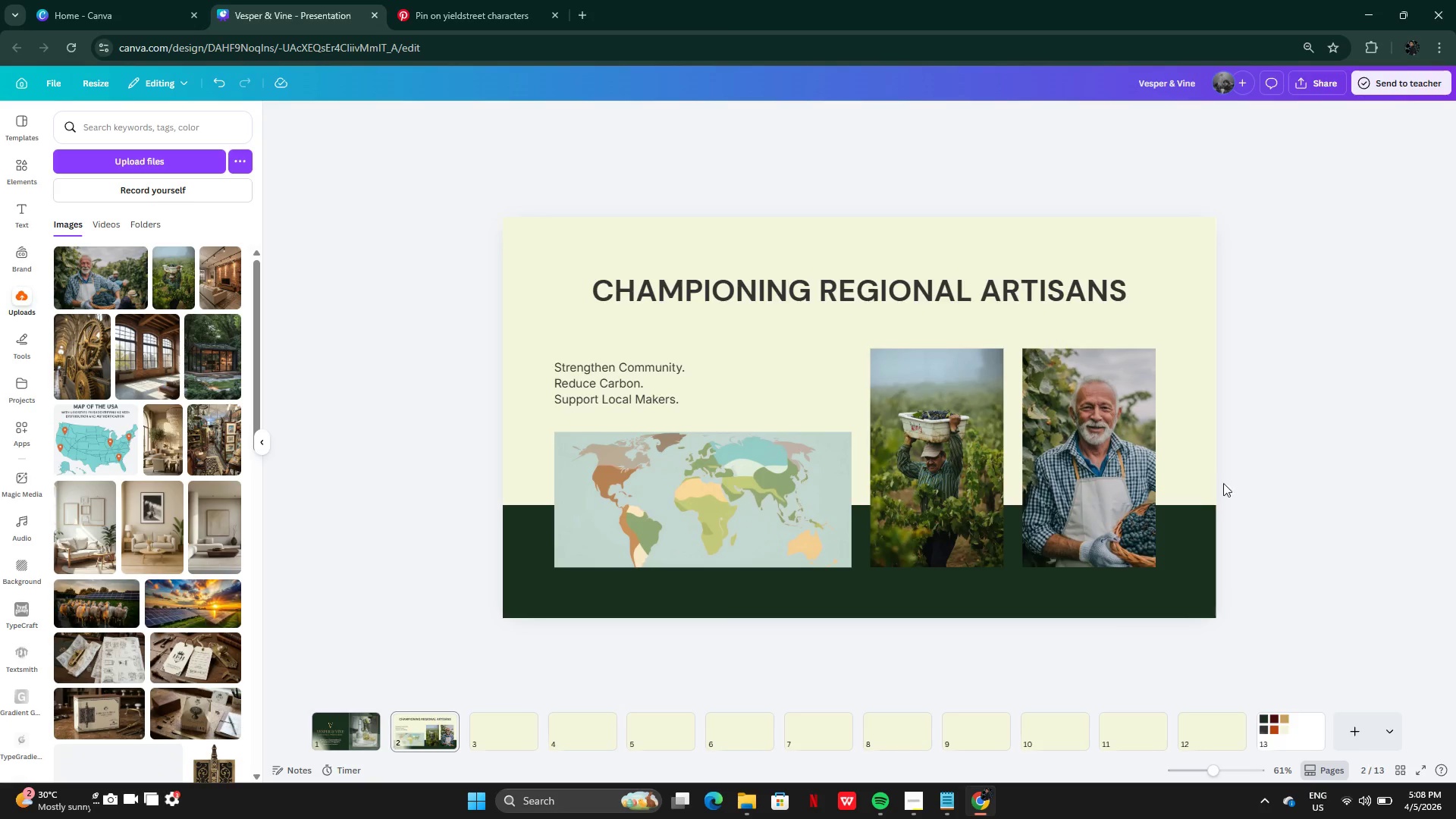 
left_click([978, 502])
 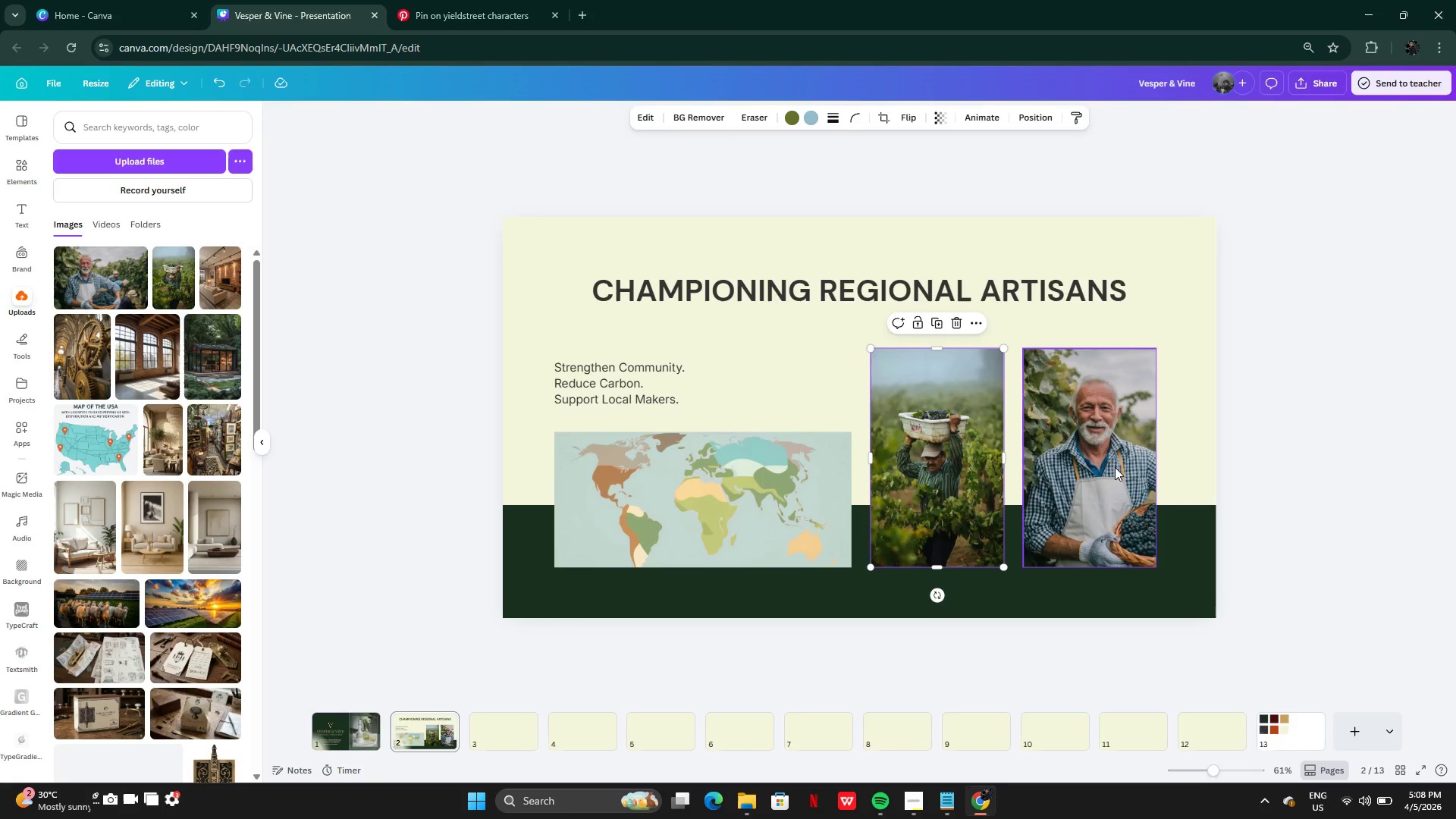 
hold_key(key=ShiftLeft, duration=0.61)
left_click([1113, 467])
 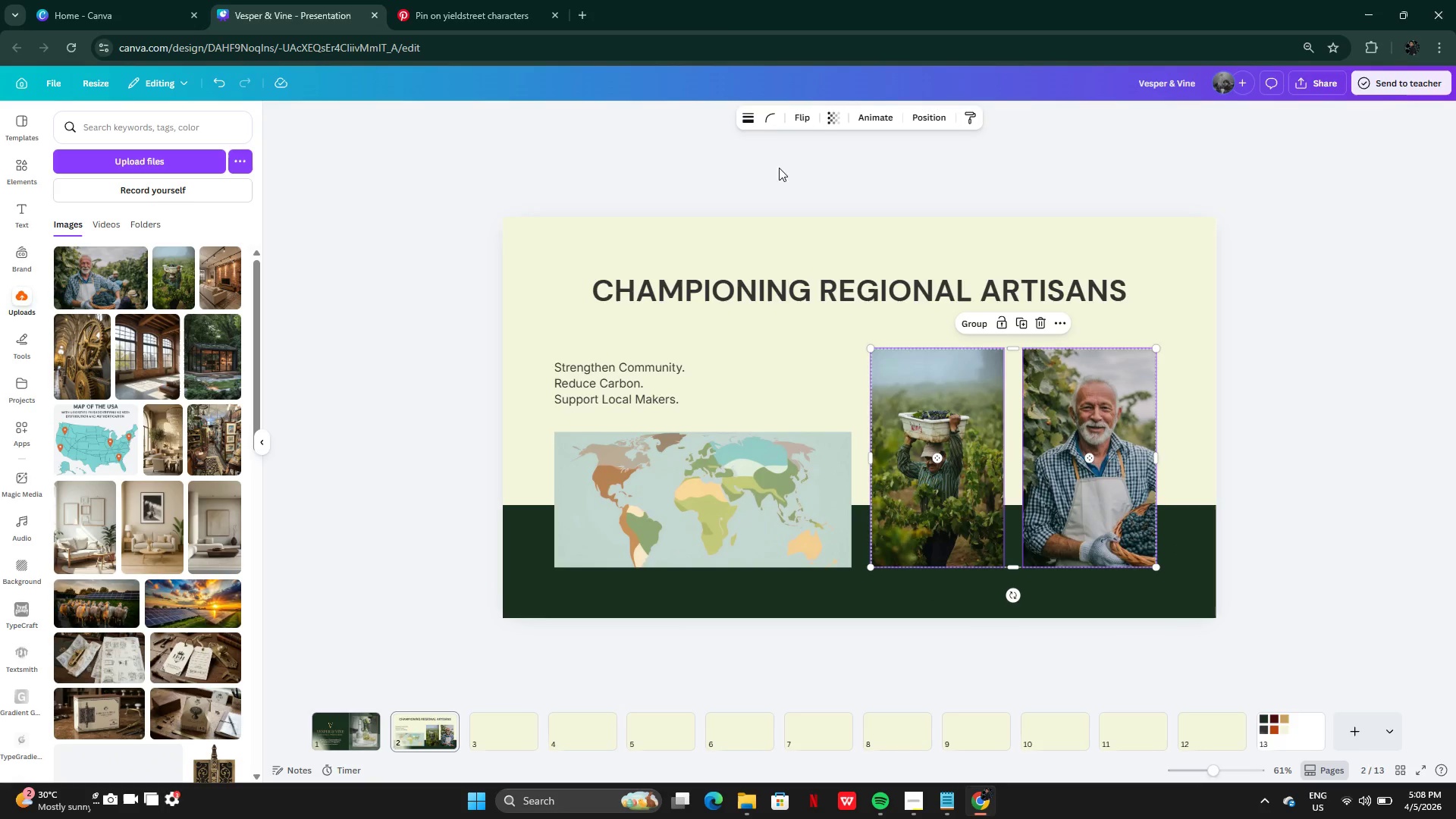 
hold_key(key=ShiftLeft, duration=0.48)
left_click([789, 481])
 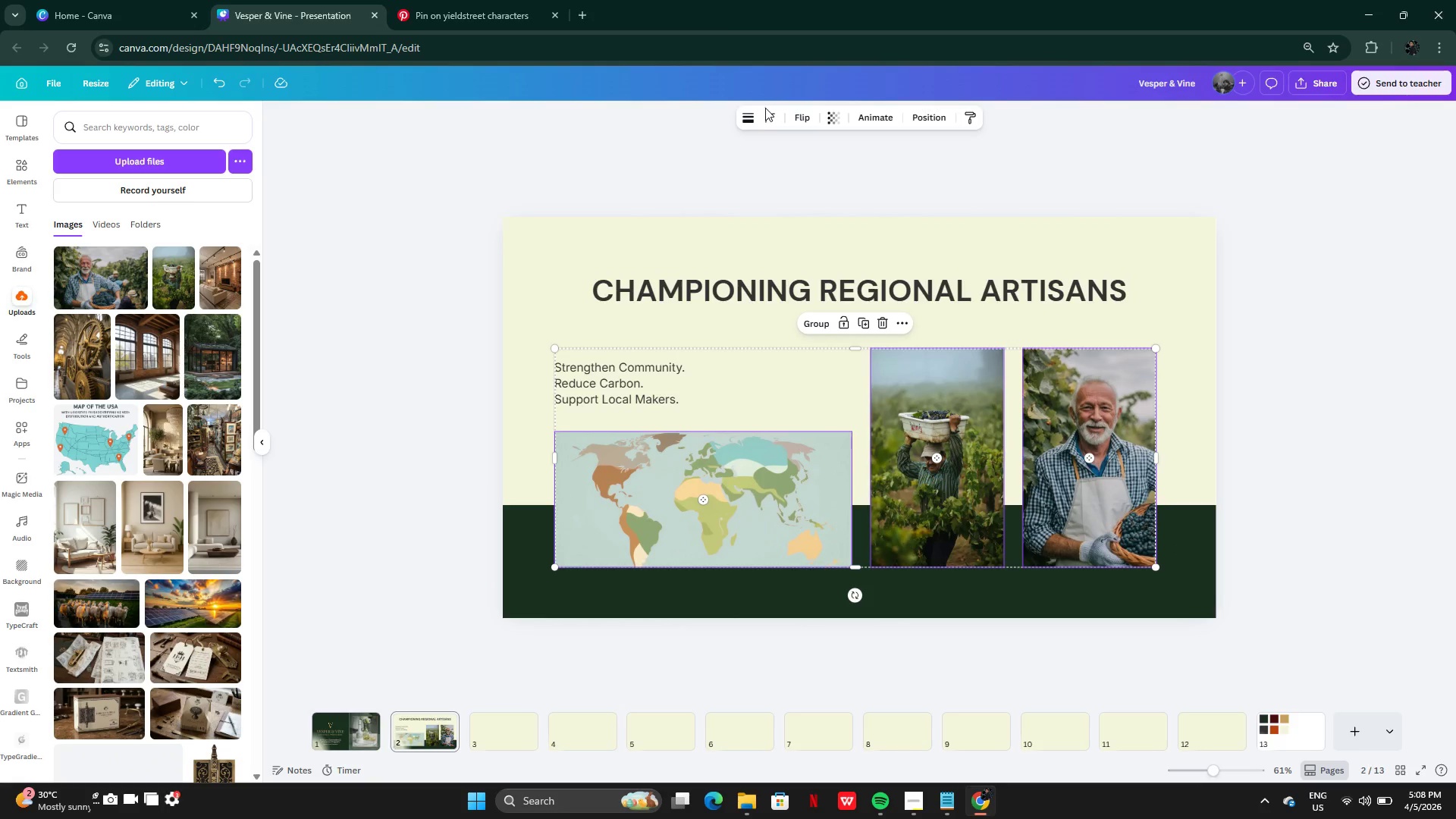 
left_click([755, 124])
 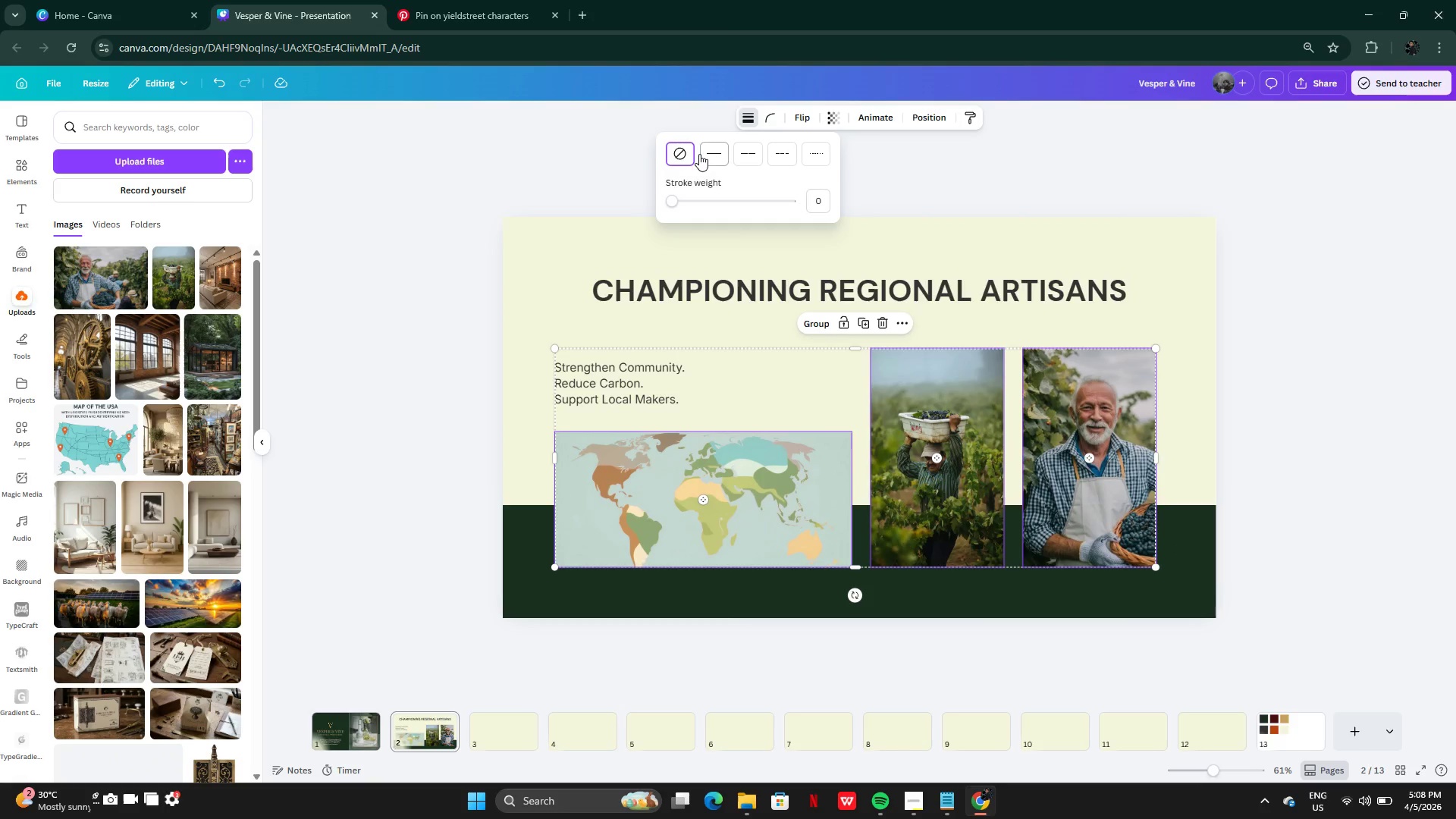 
left_click([704, 152])
 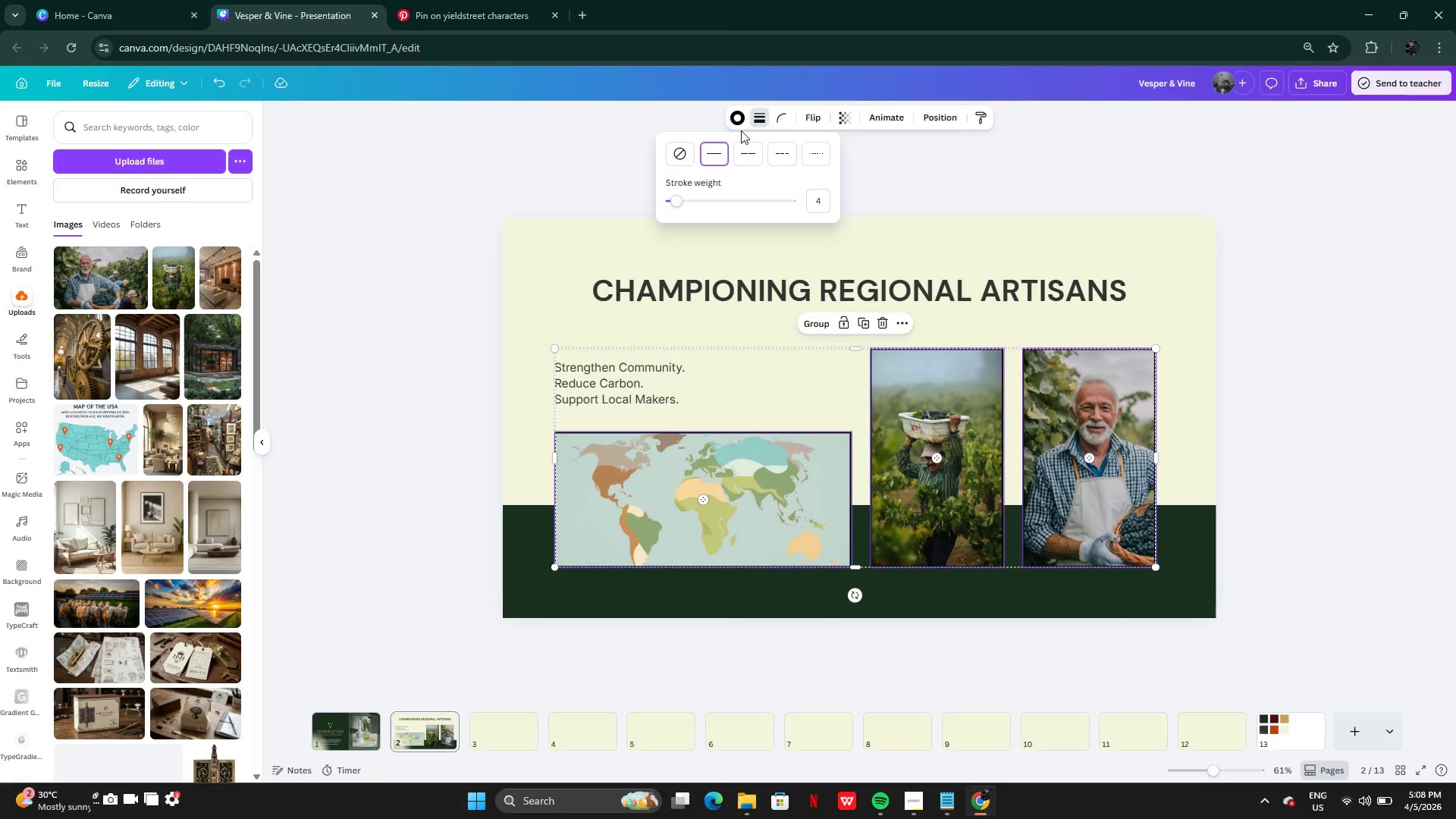 
left_click([739, 124])
 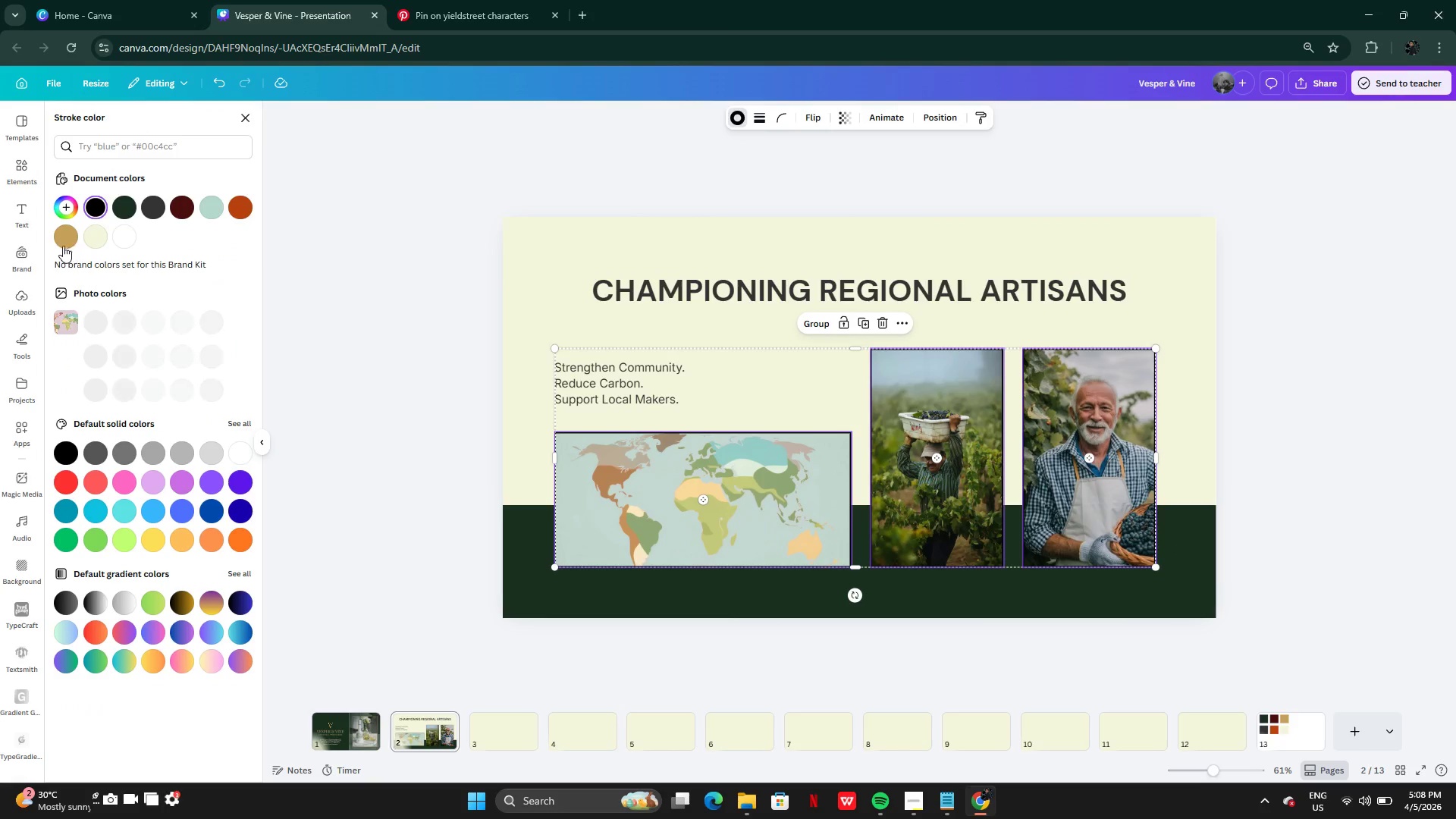 
left_click([89, 238])
 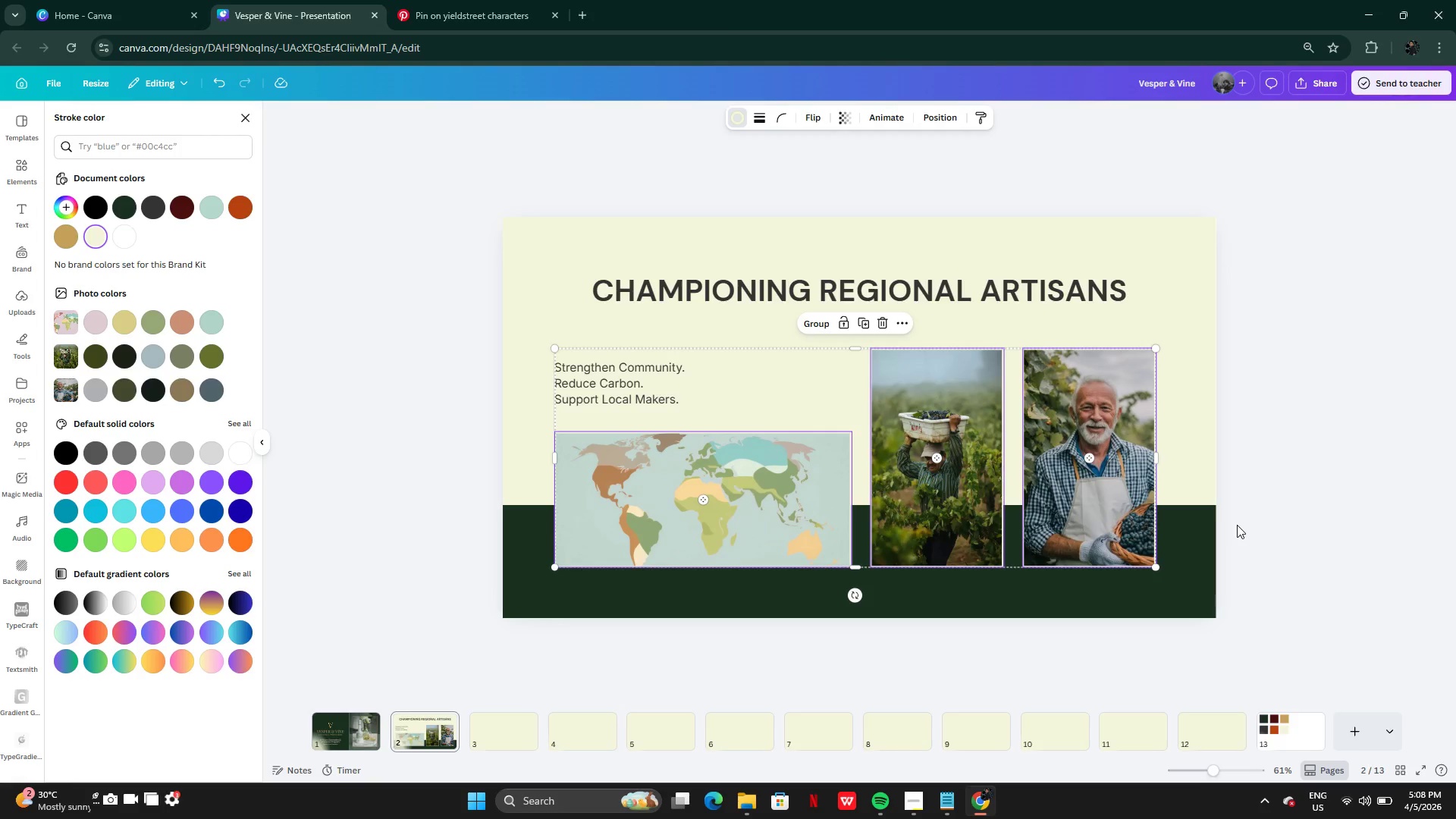 
double_click([1259, 493])
 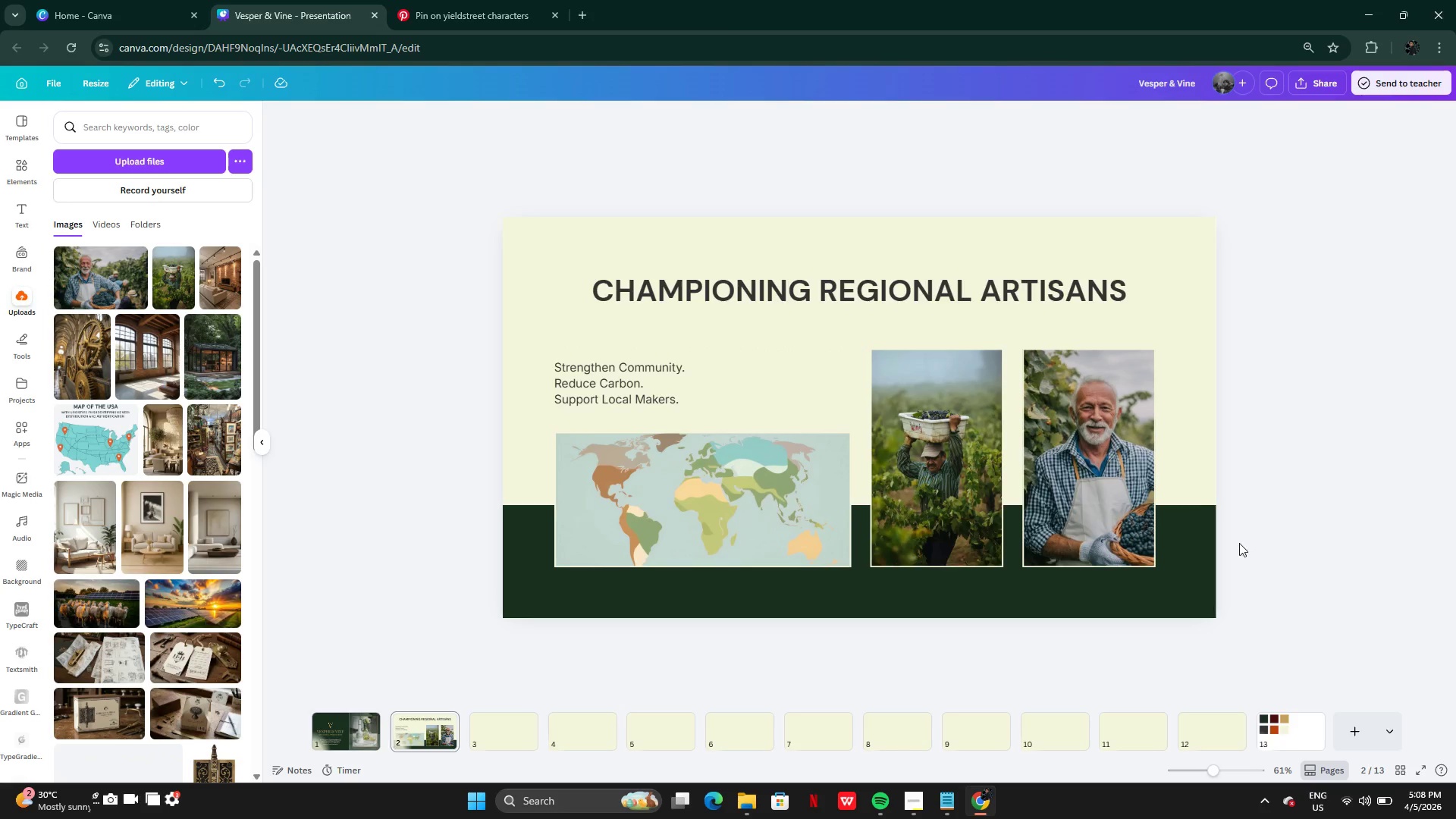 
left_click([642, 378])
 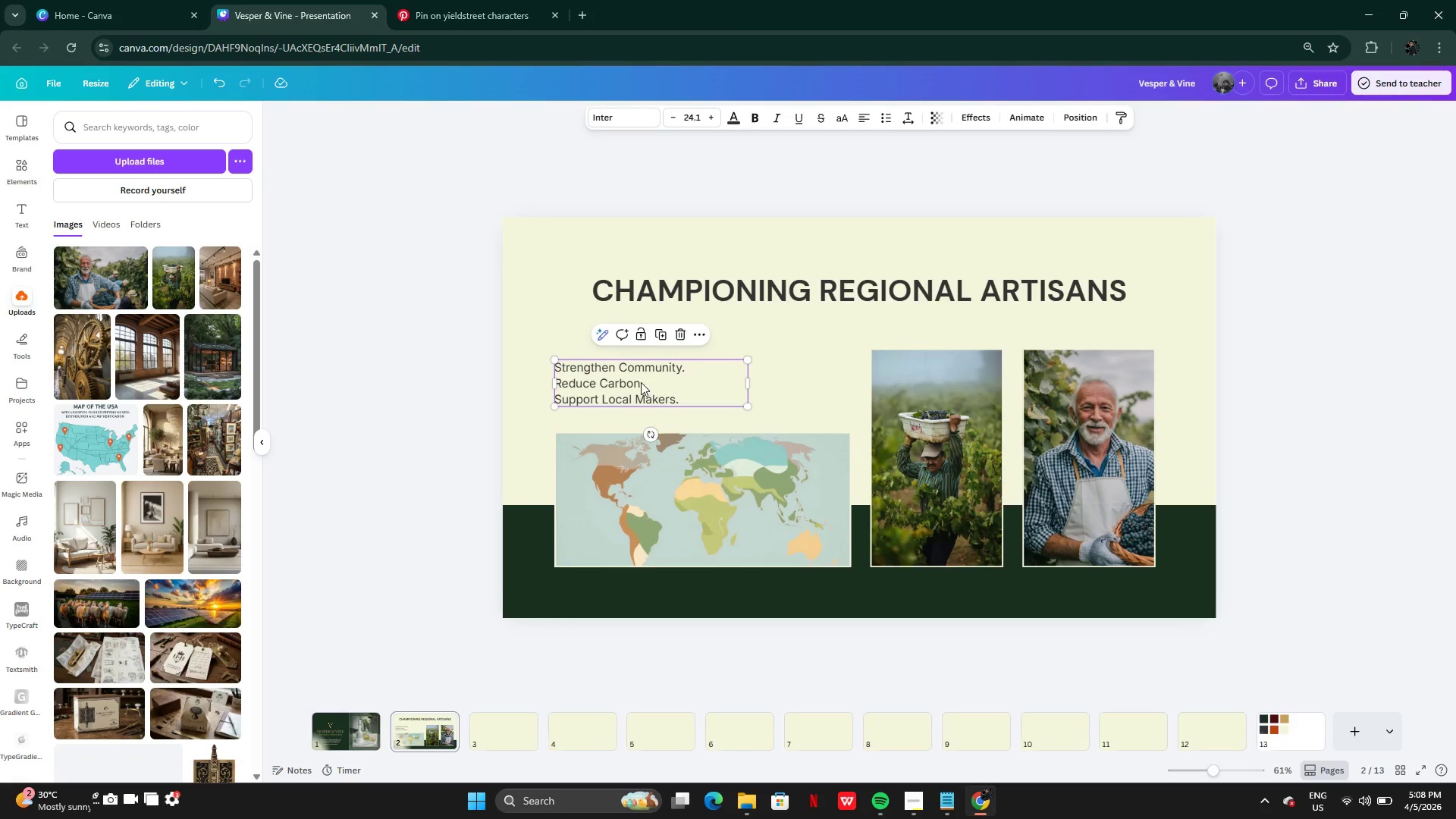 
left_click_drag(start_coordinate=[641, 382], to_coordinate=[644, 391])
 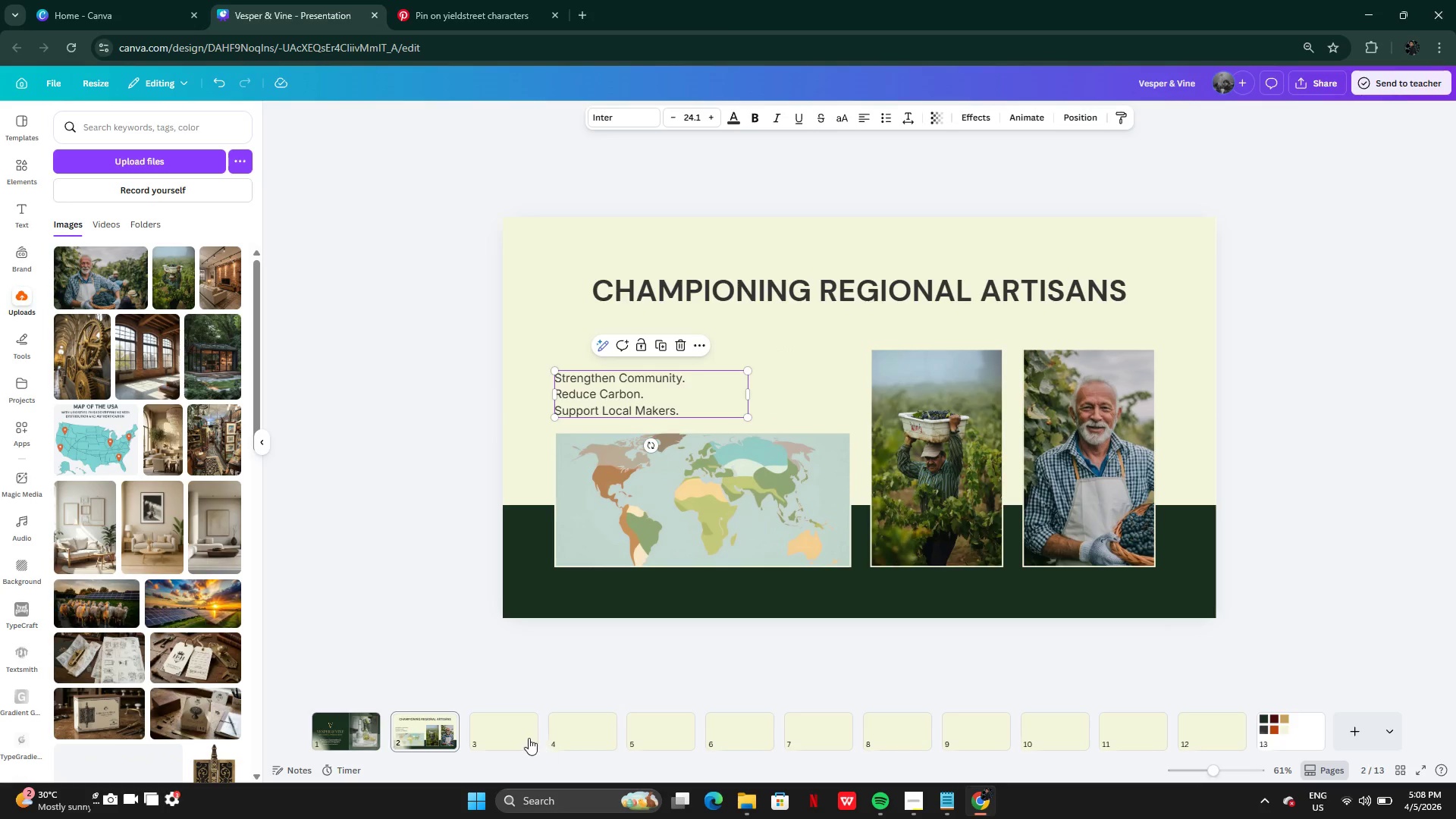 
left_click([526, 737])